 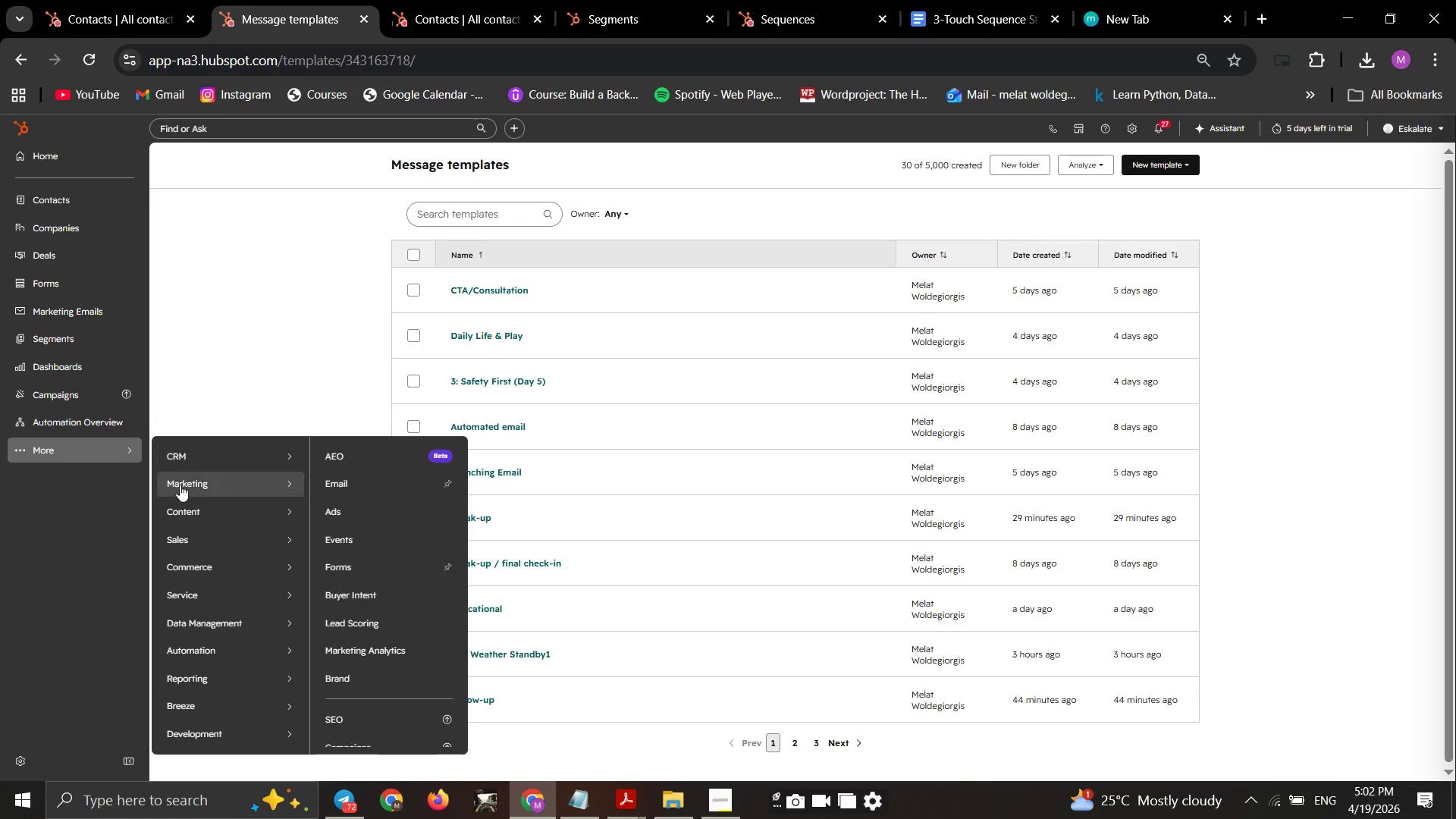 
left_click([384, 597])
 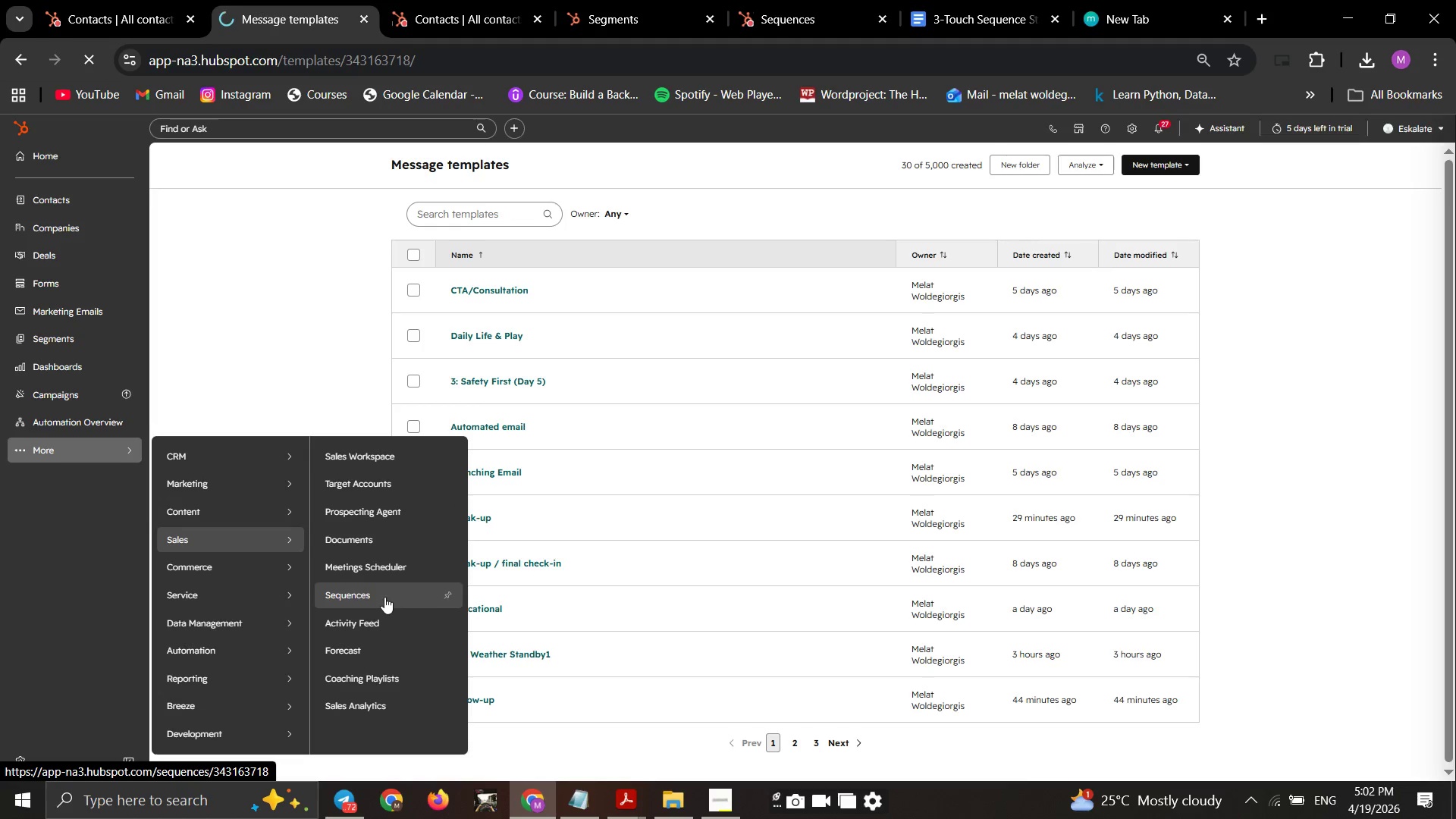 
mouse_move([380, 593])
 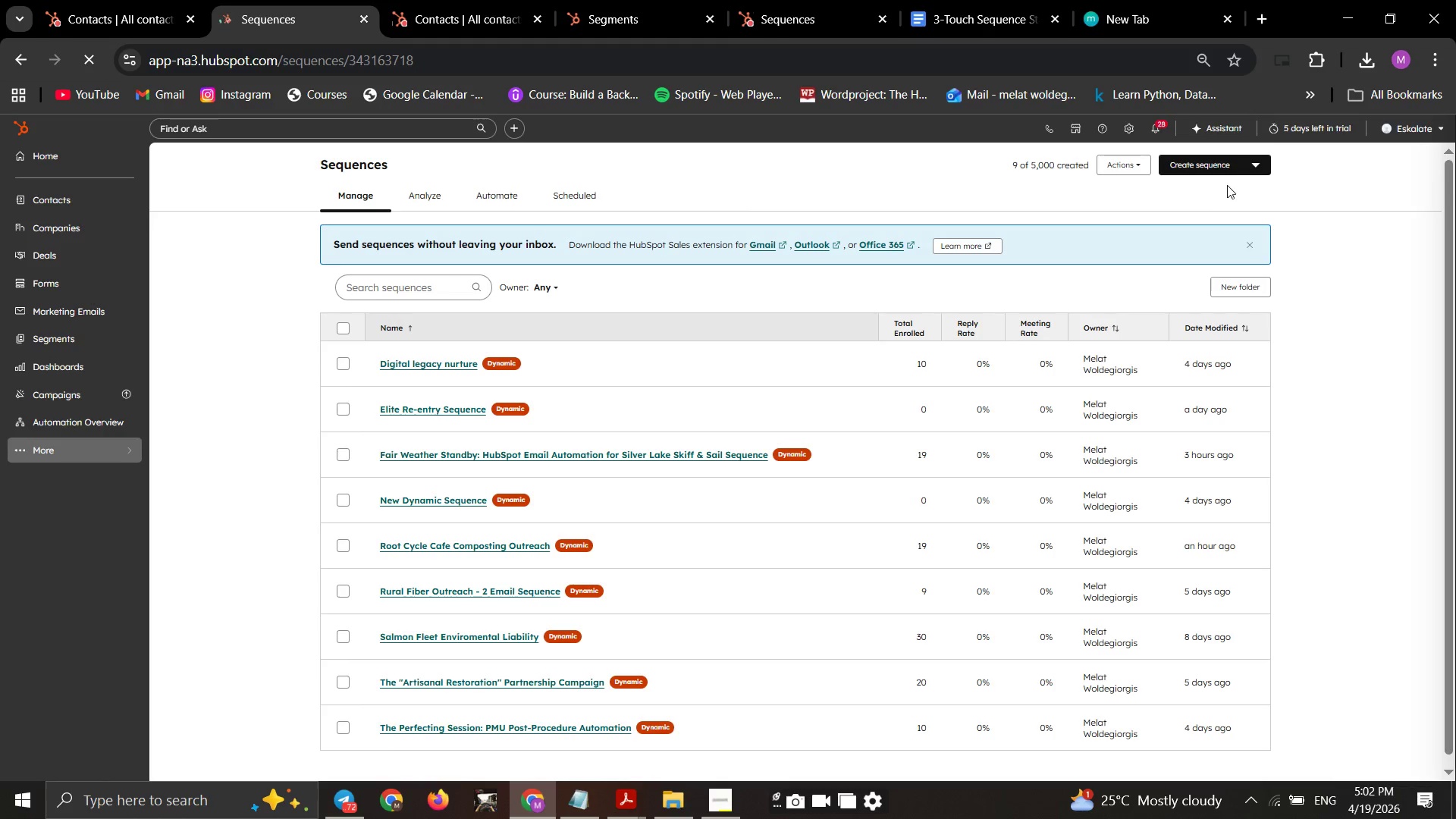 
left_click([1230, 168])
 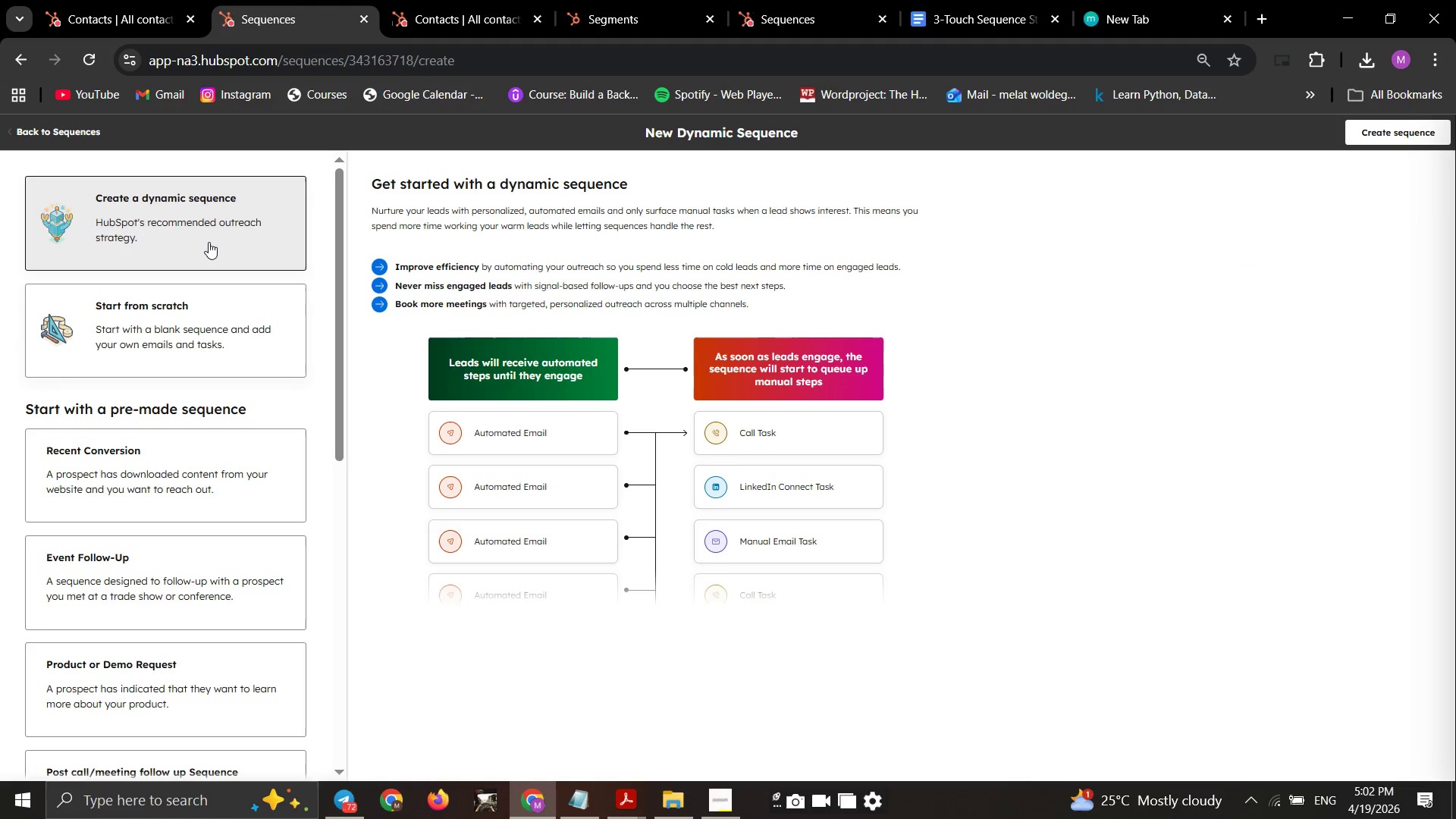 
wait(6.75)
 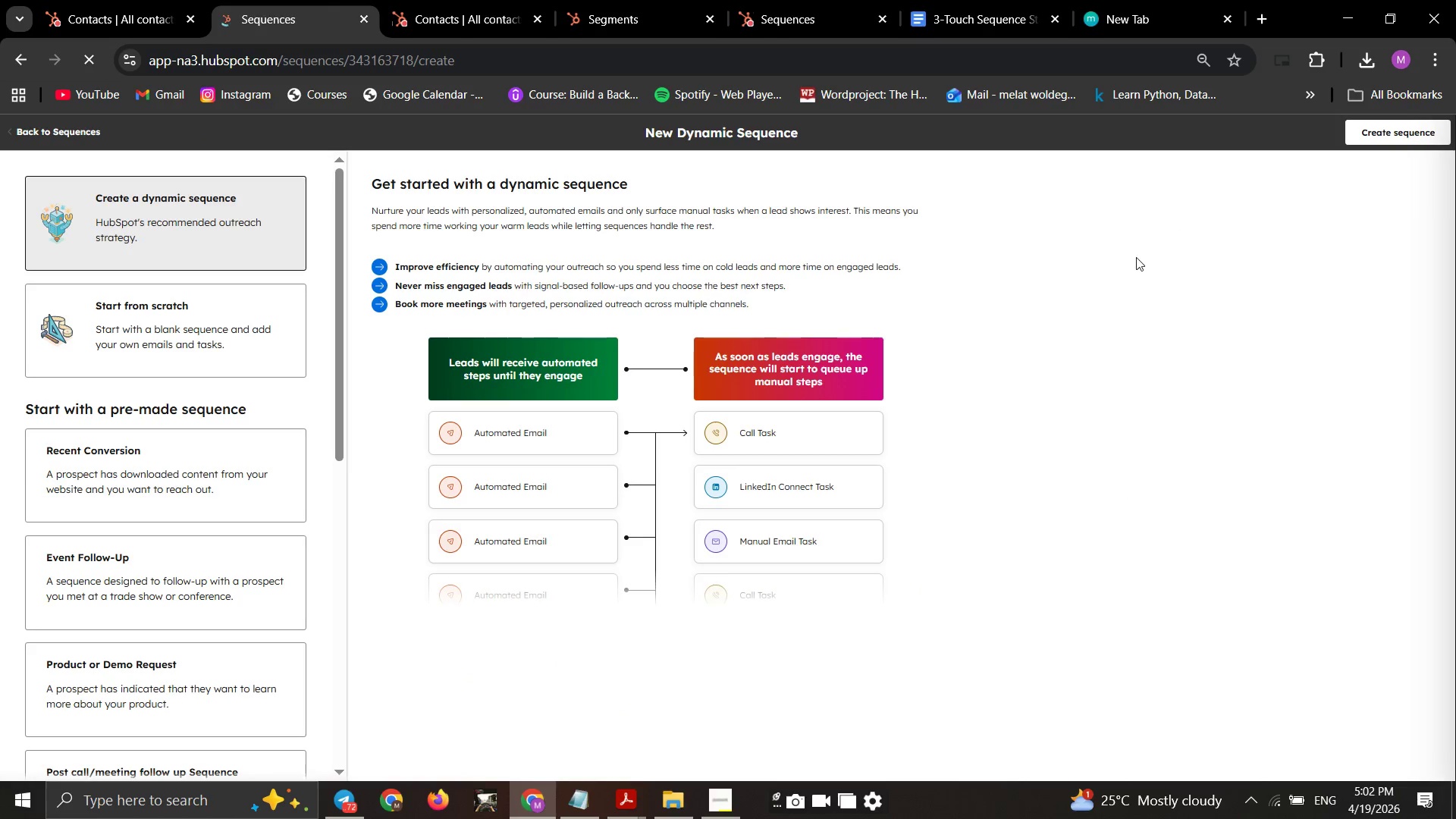 
scroll: coordinate [156, 521], scroll_direction: down, amount: 3.0
 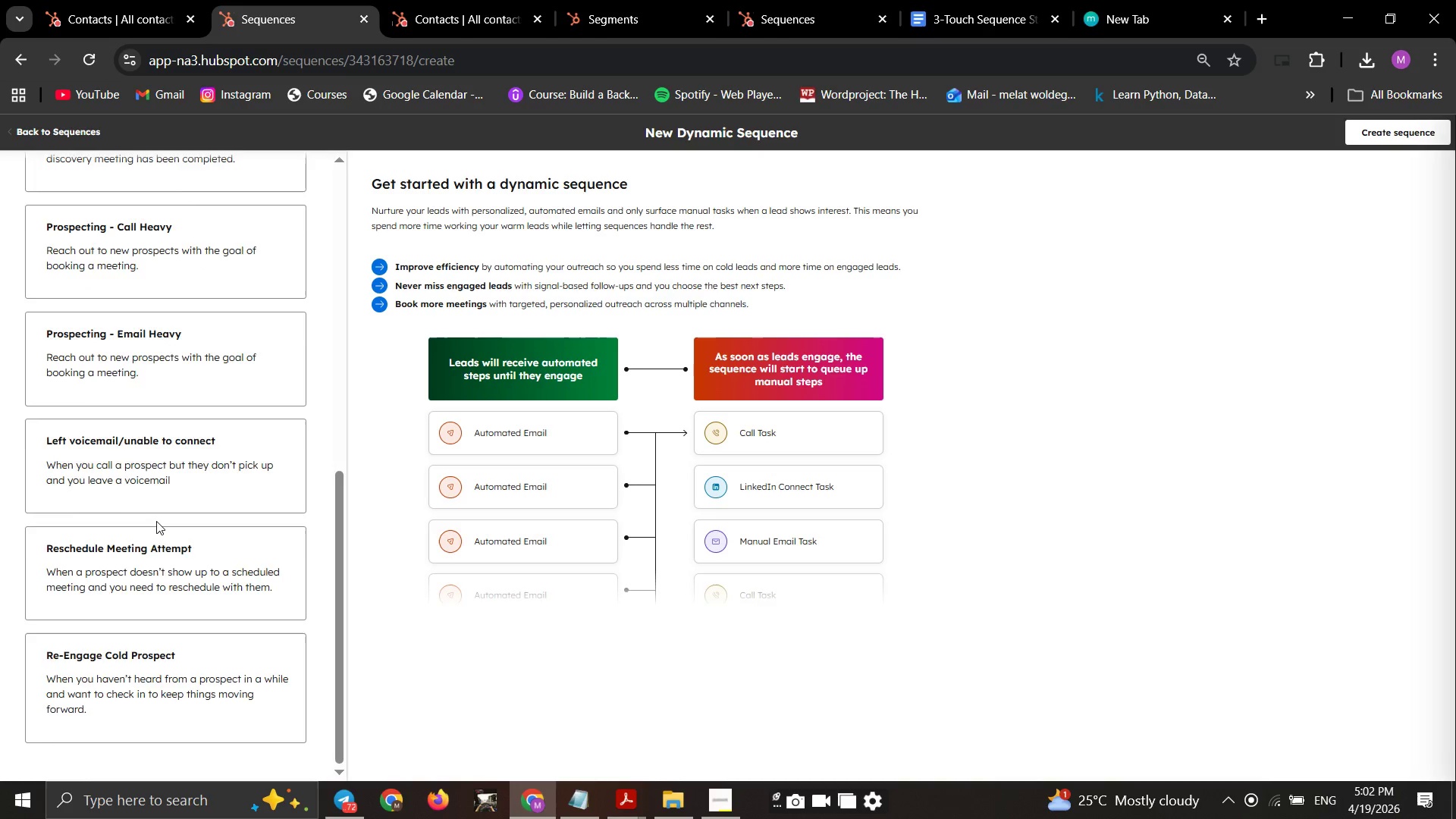 
scroll: coordinate [156, 522], scroll_direction: up, amount: 4.0
 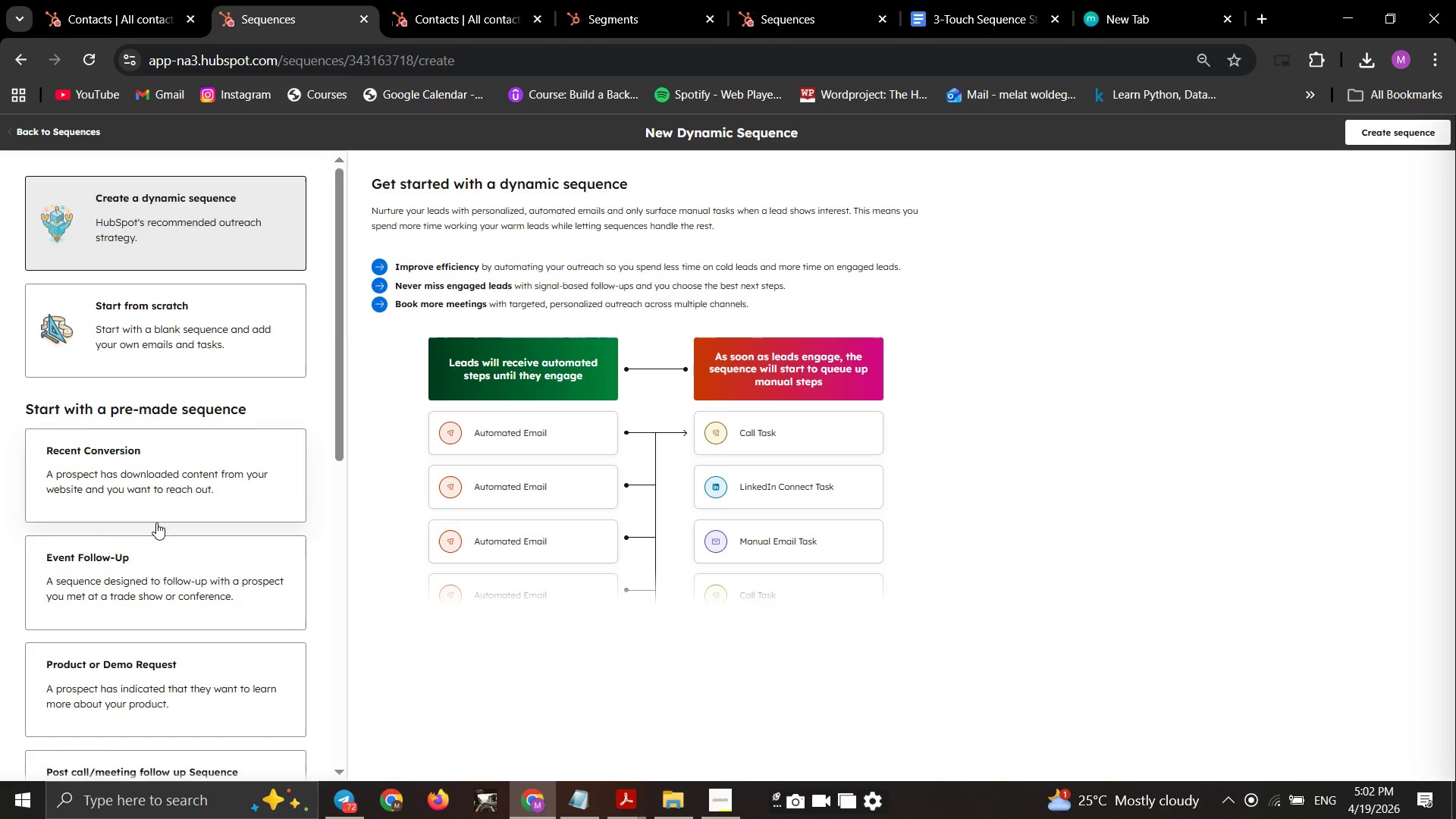 
scroll: coordinate [156, 524], scroll_direction: down, amount: 7.0
 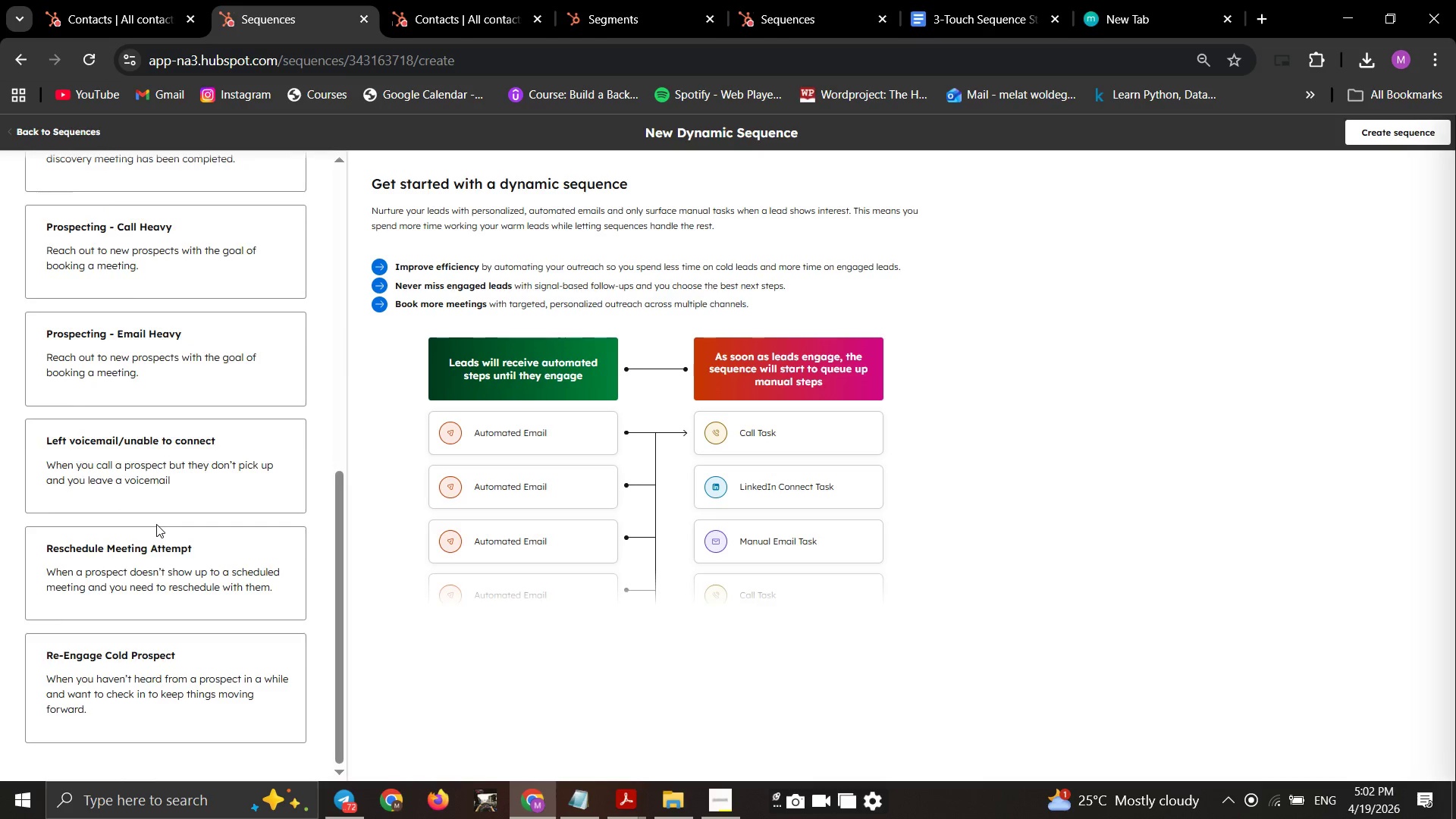 
scroll: coordinate [156, 524], scroll_direction: up, amount: 5.0
 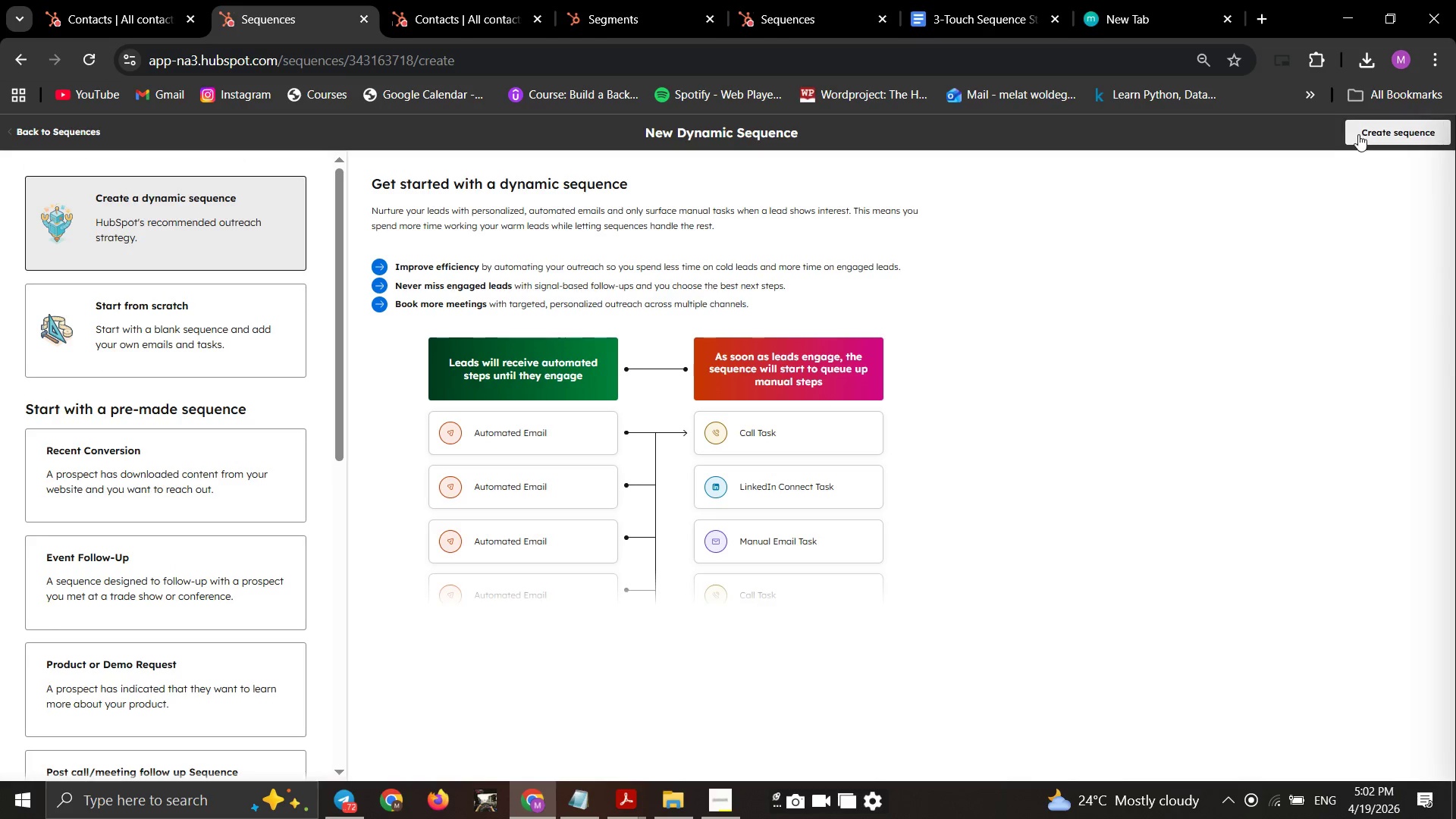 
left_click([1359, 133])
 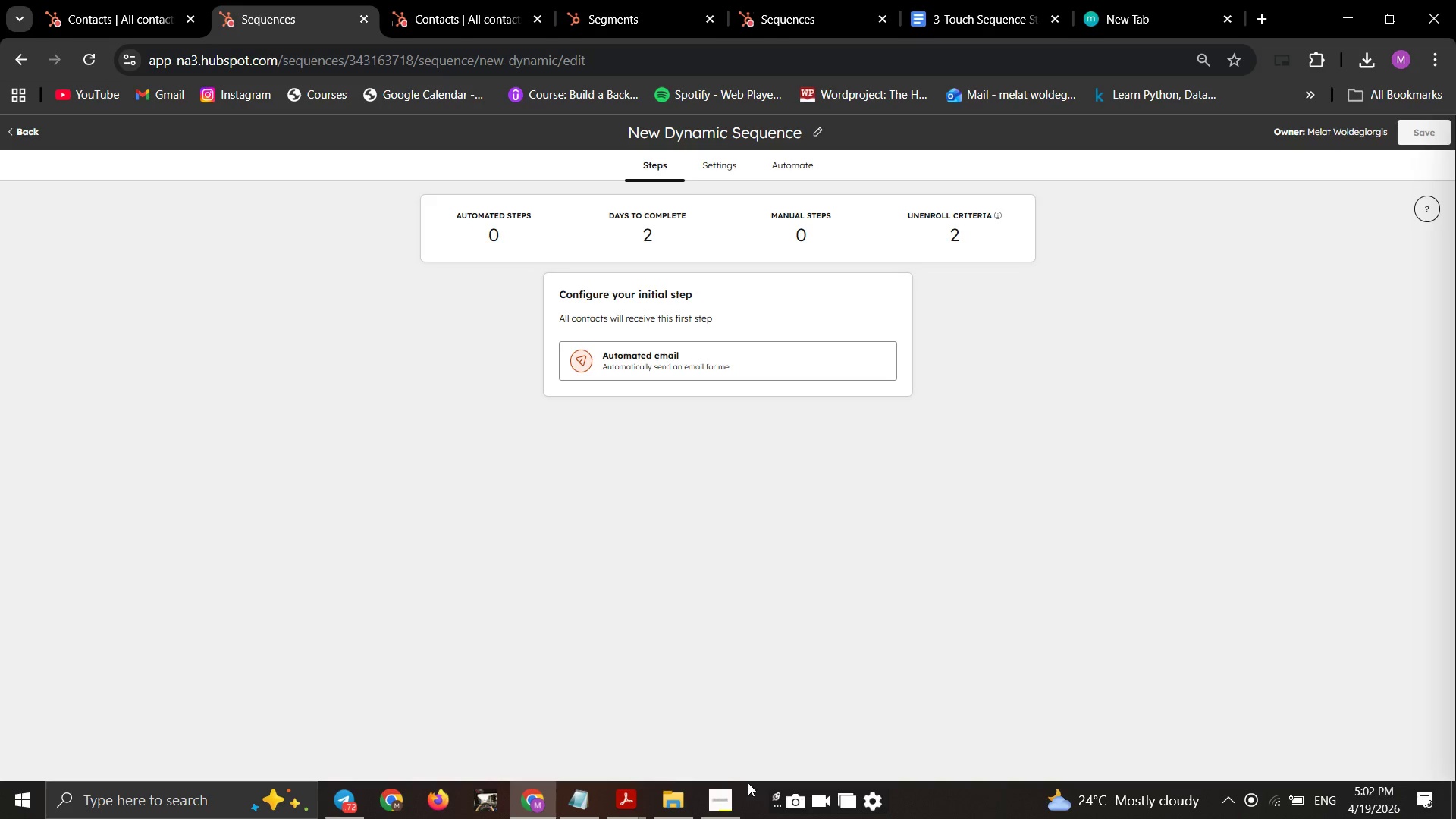 
left_click([728, 795])